 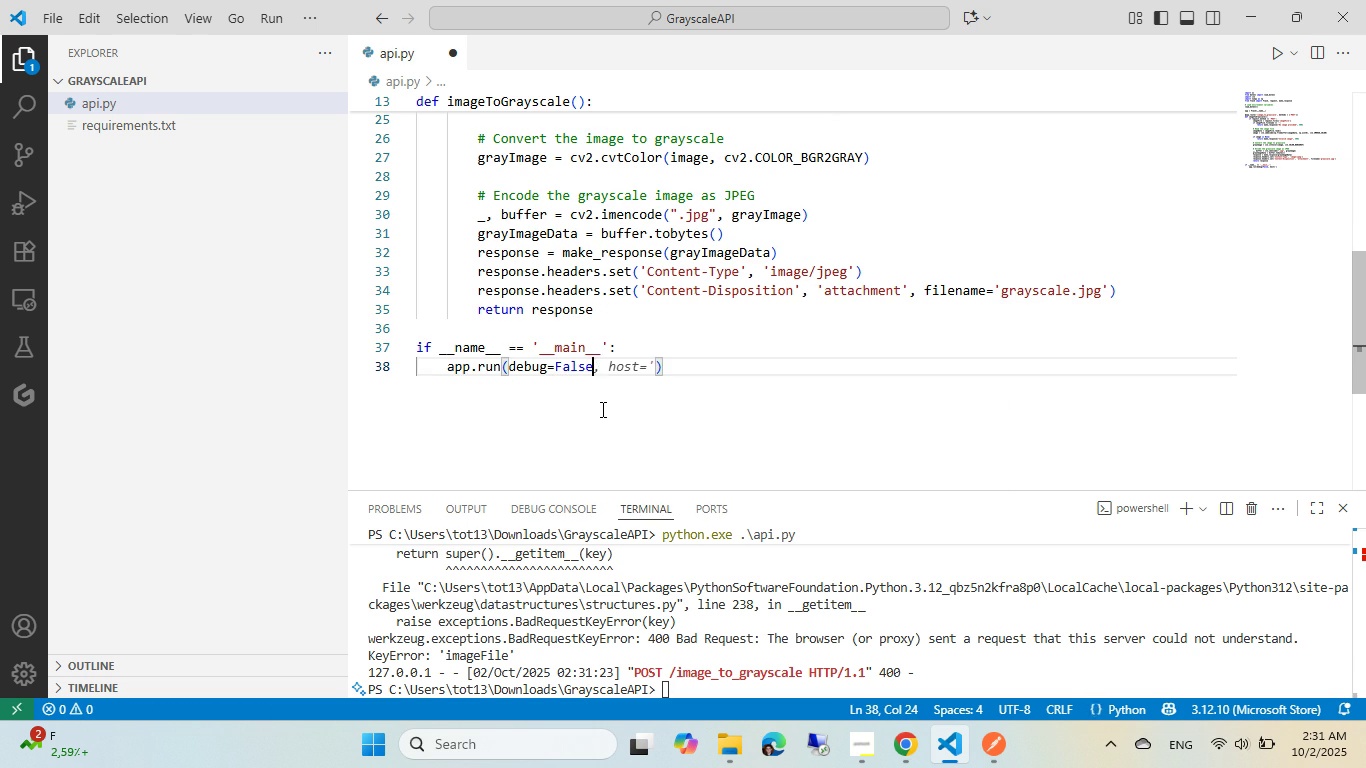 
key(ArrowRight)
 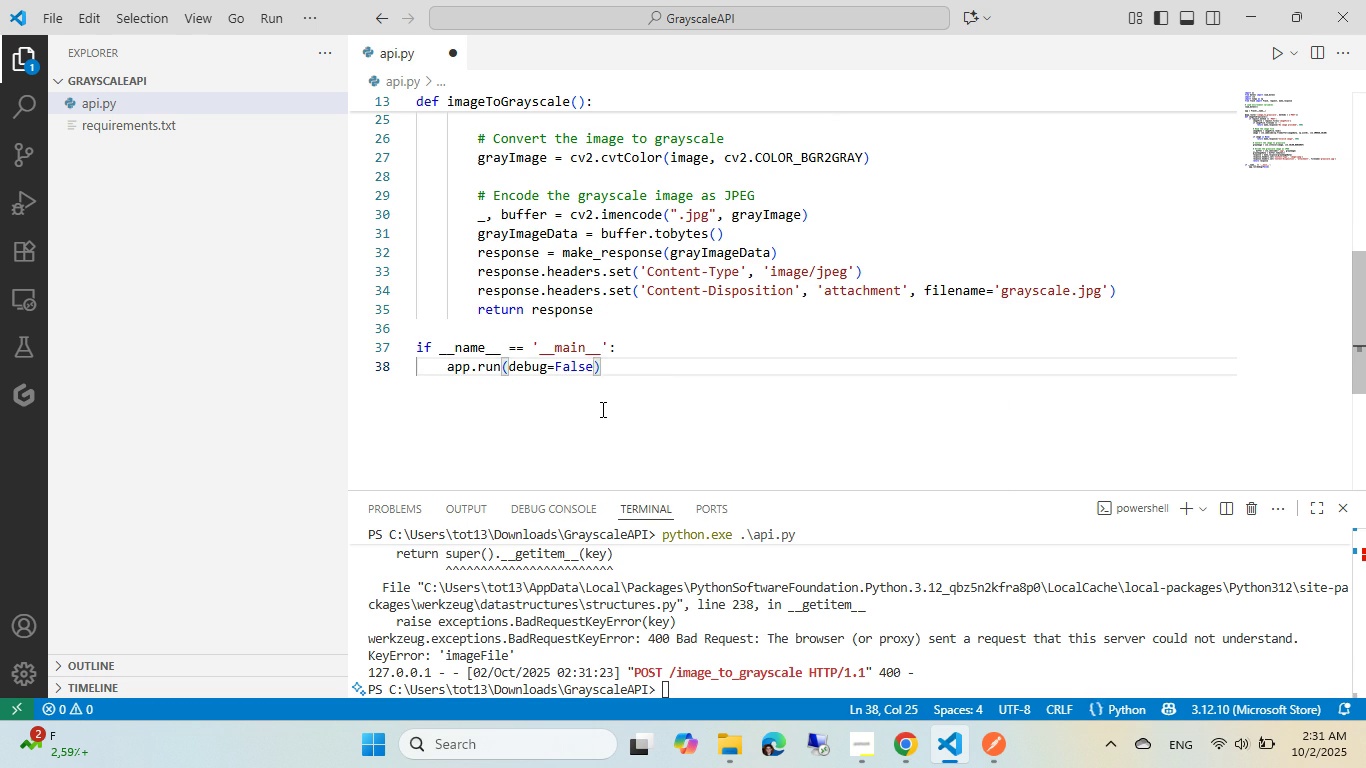 
key(ArrowLeft)
 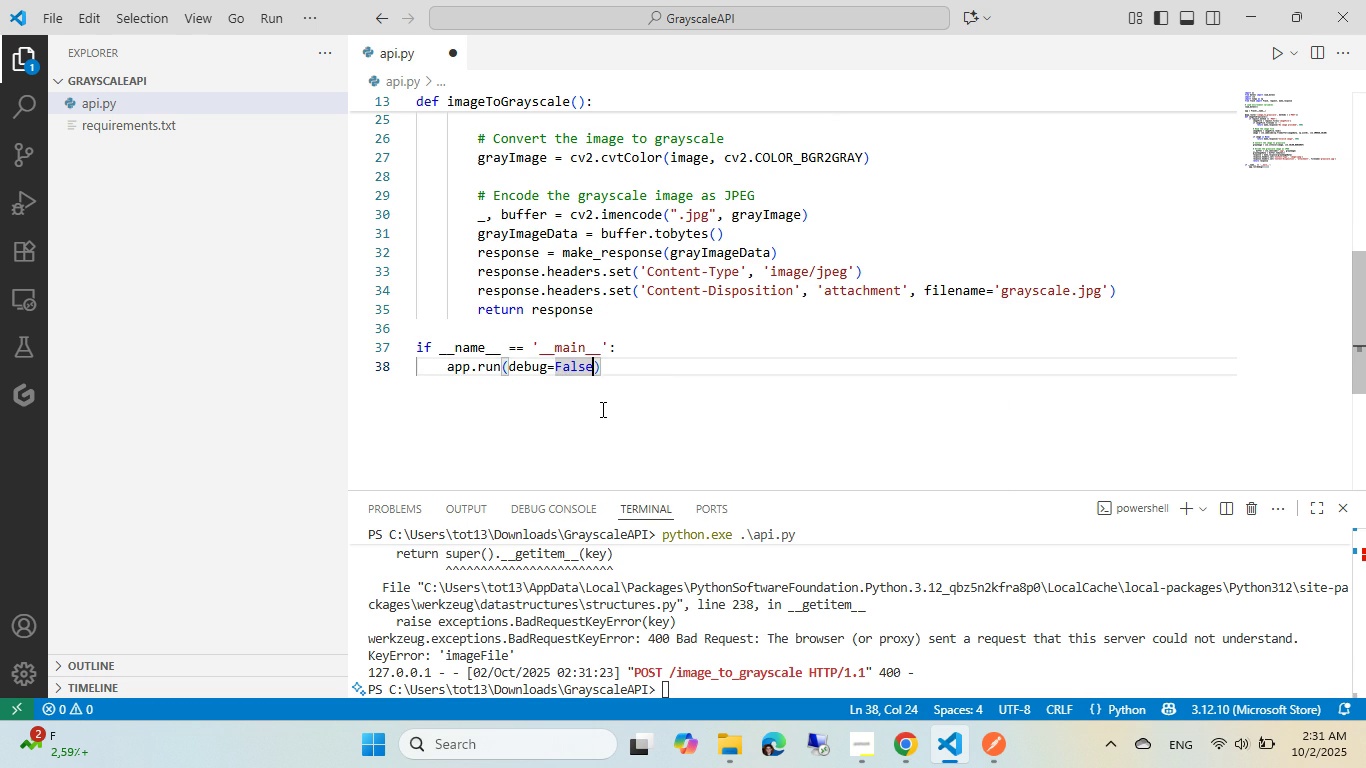 
key(ArrowRight)
 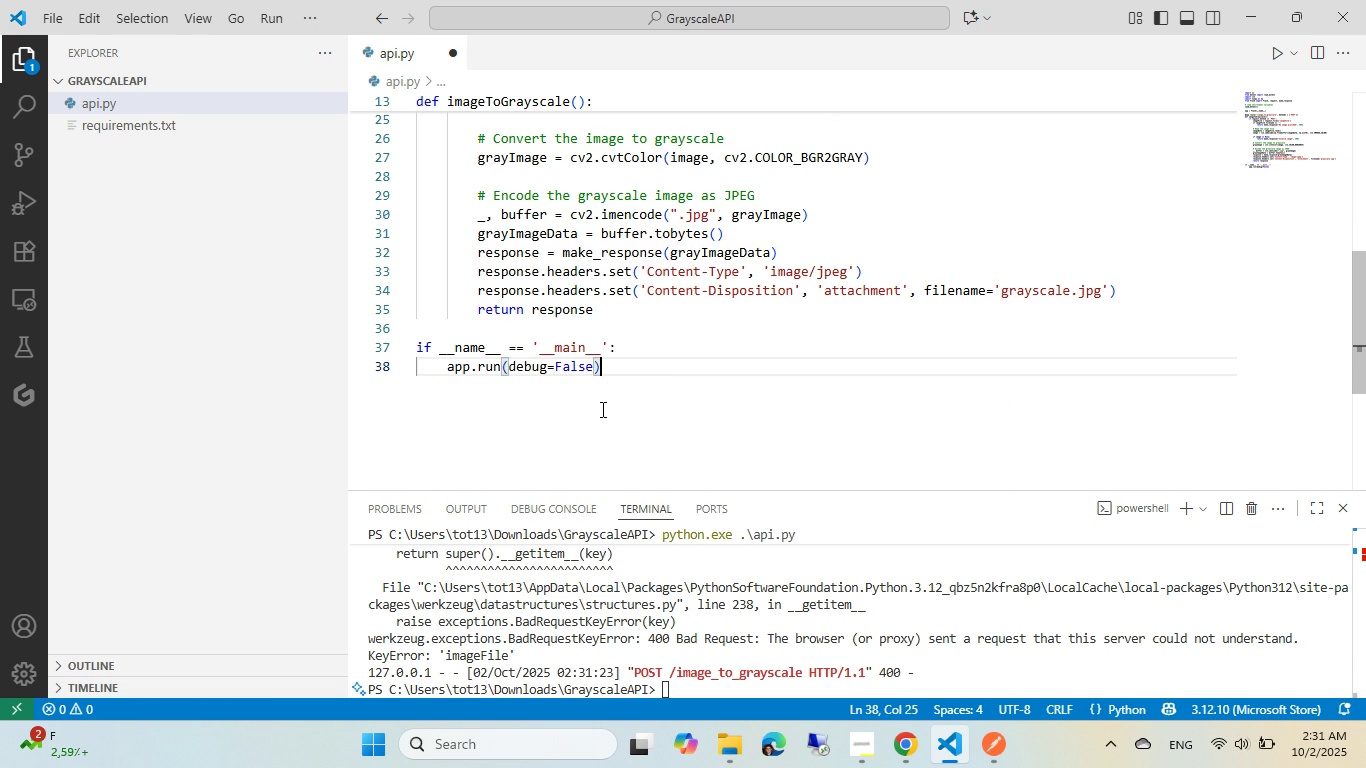 
key(Control+ControlLeft)
 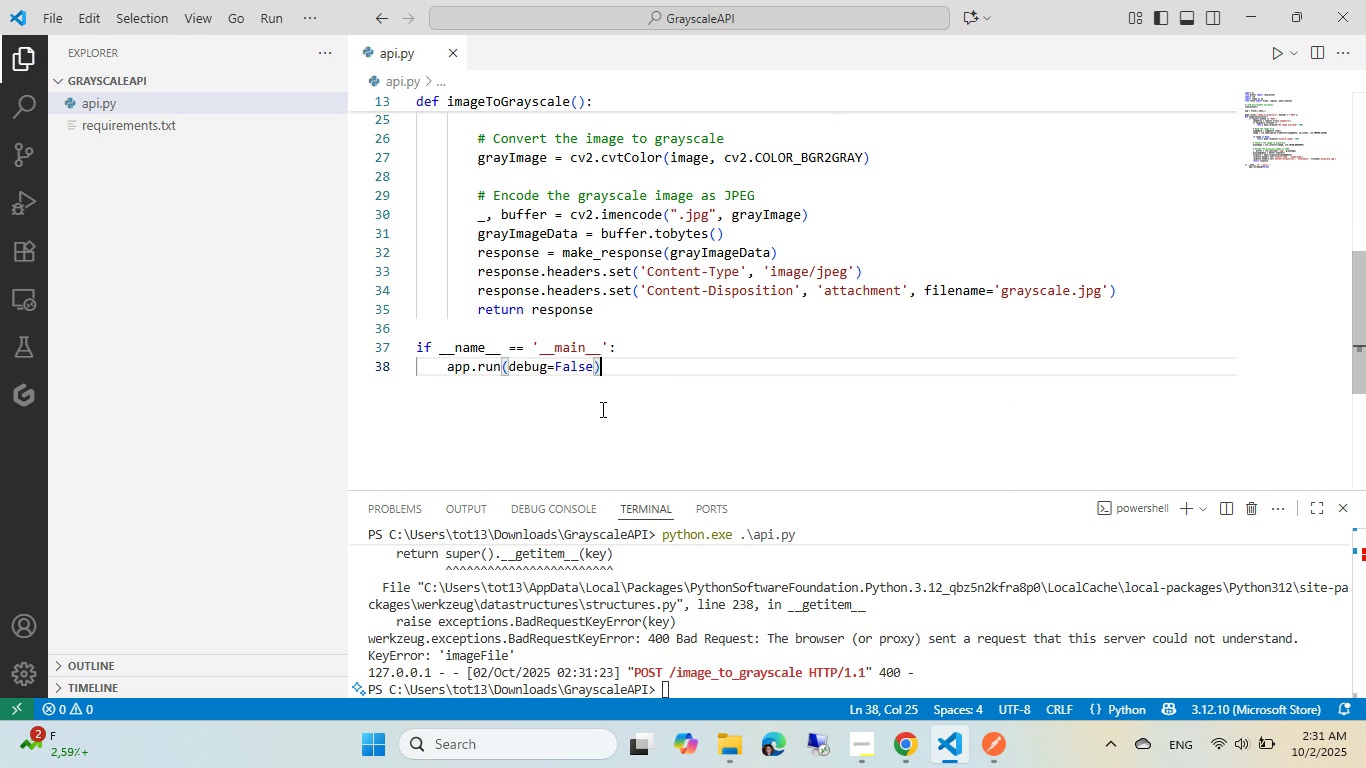 
key(Control+S)
 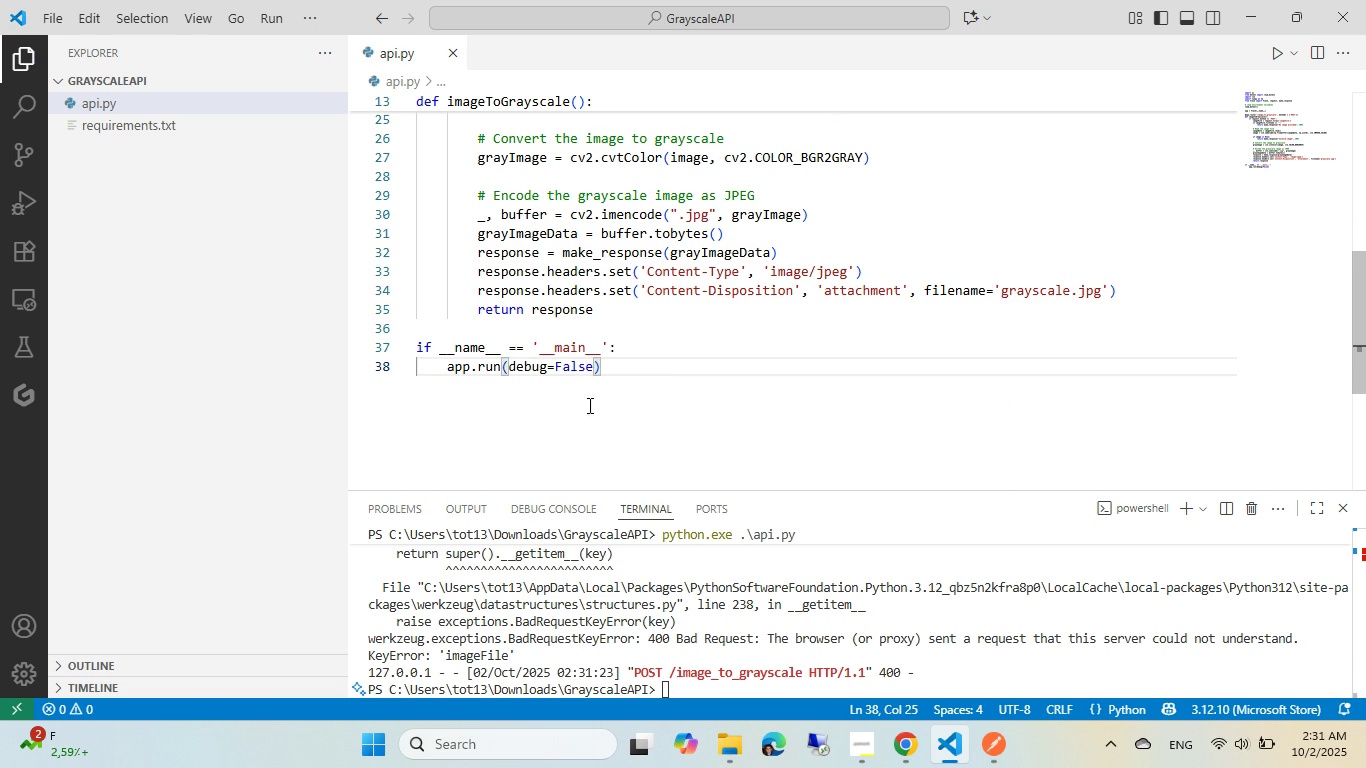 
left_click([664, 608])
 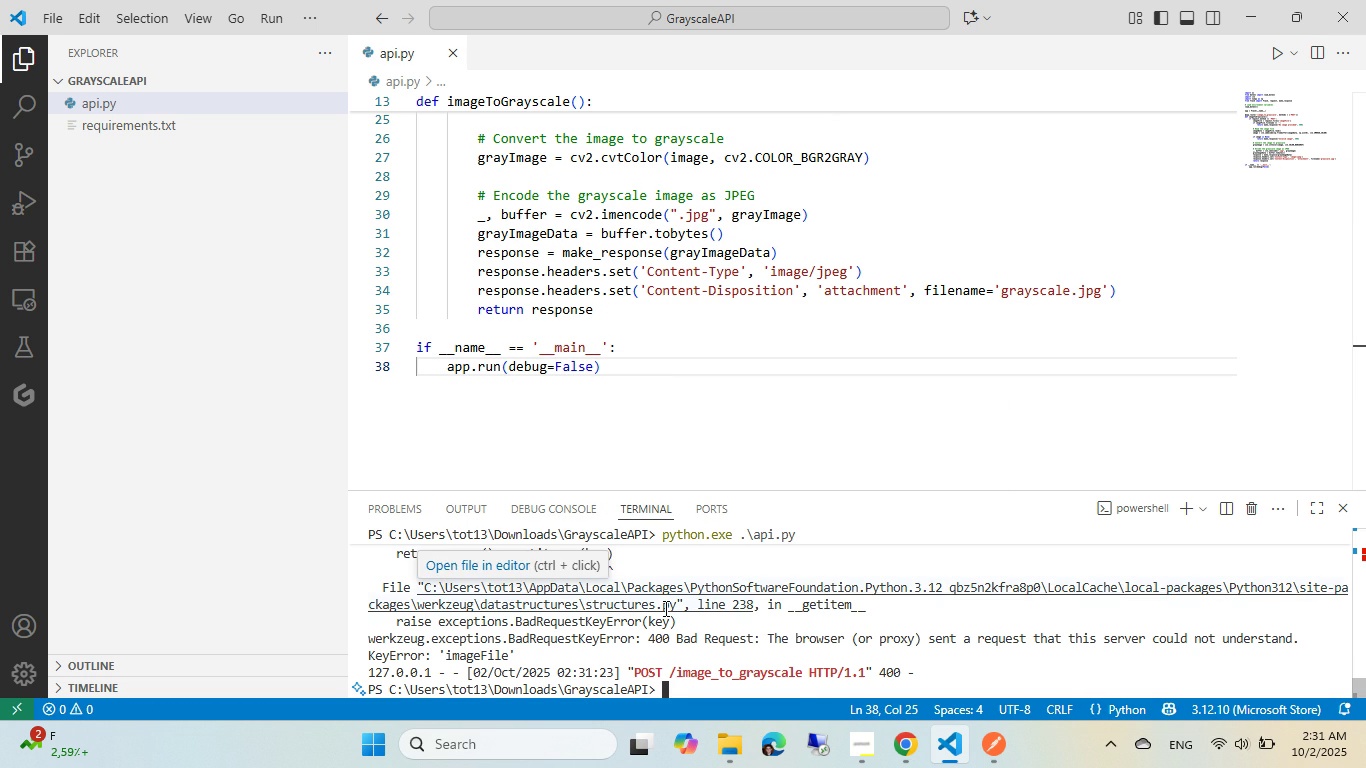 
key(ArrowUp)
 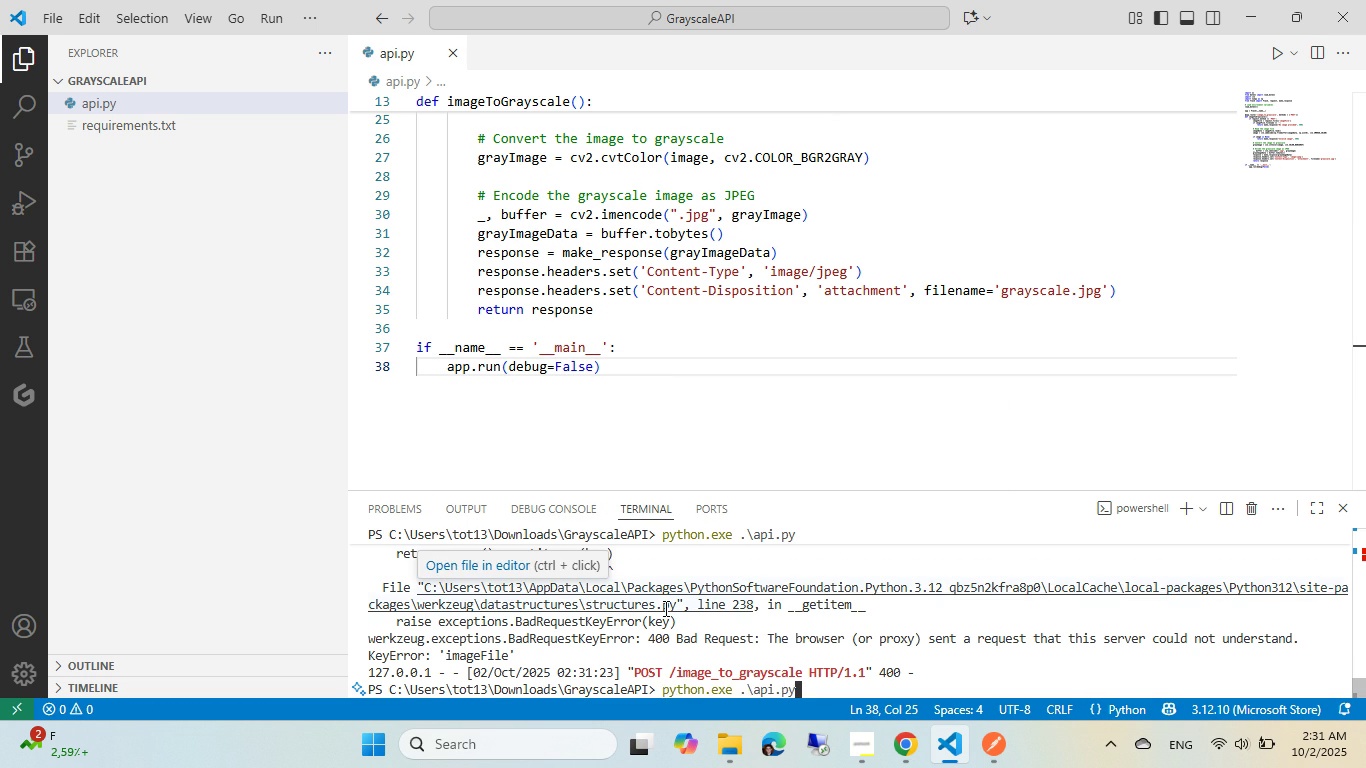 
key(Enter)
 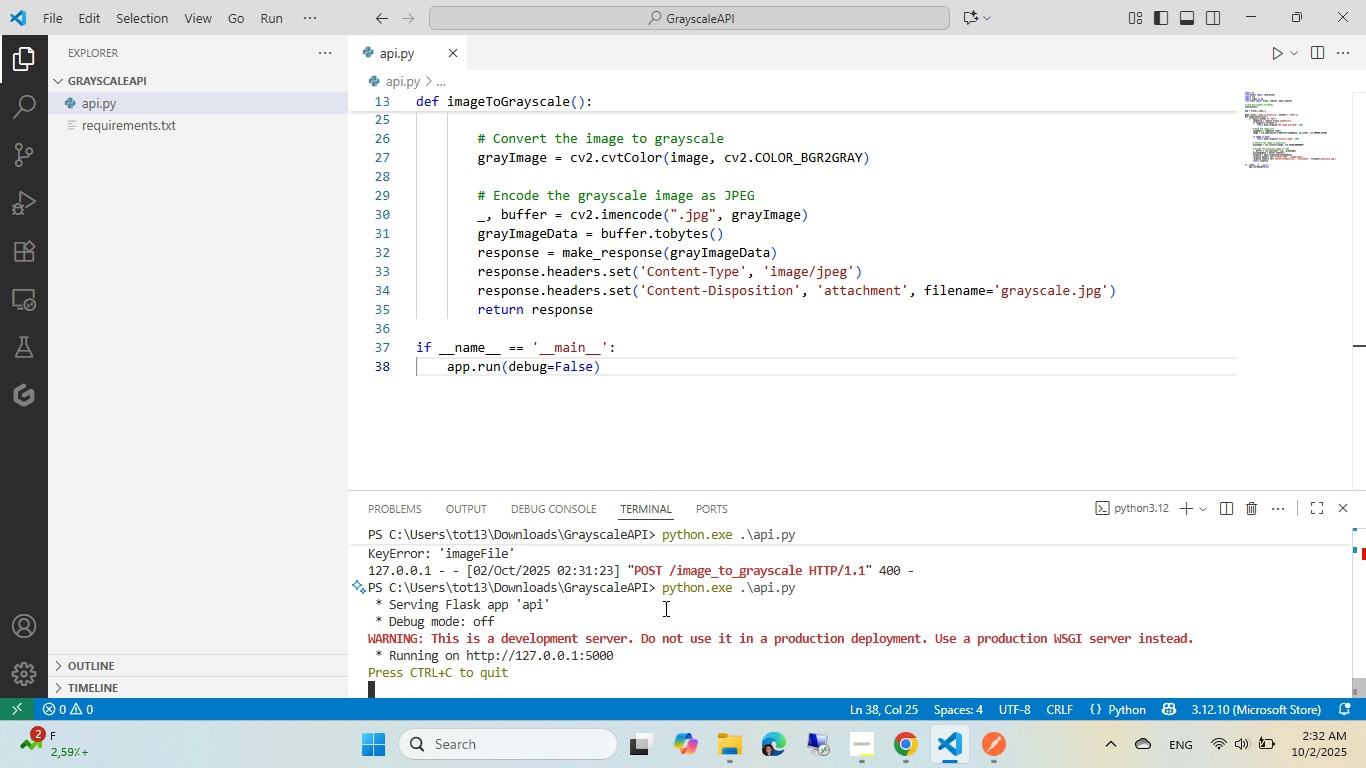 
wait(12.29)
 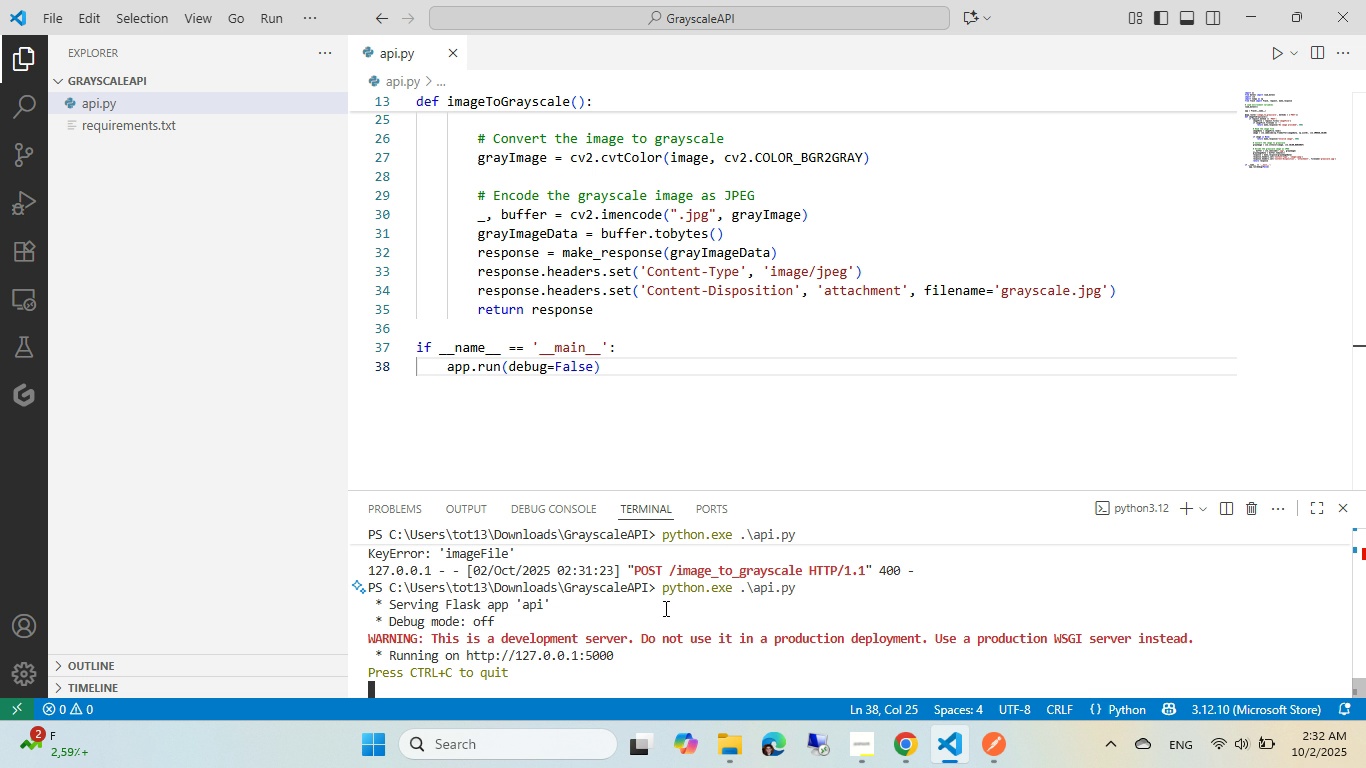 
left_click([988, 758])
 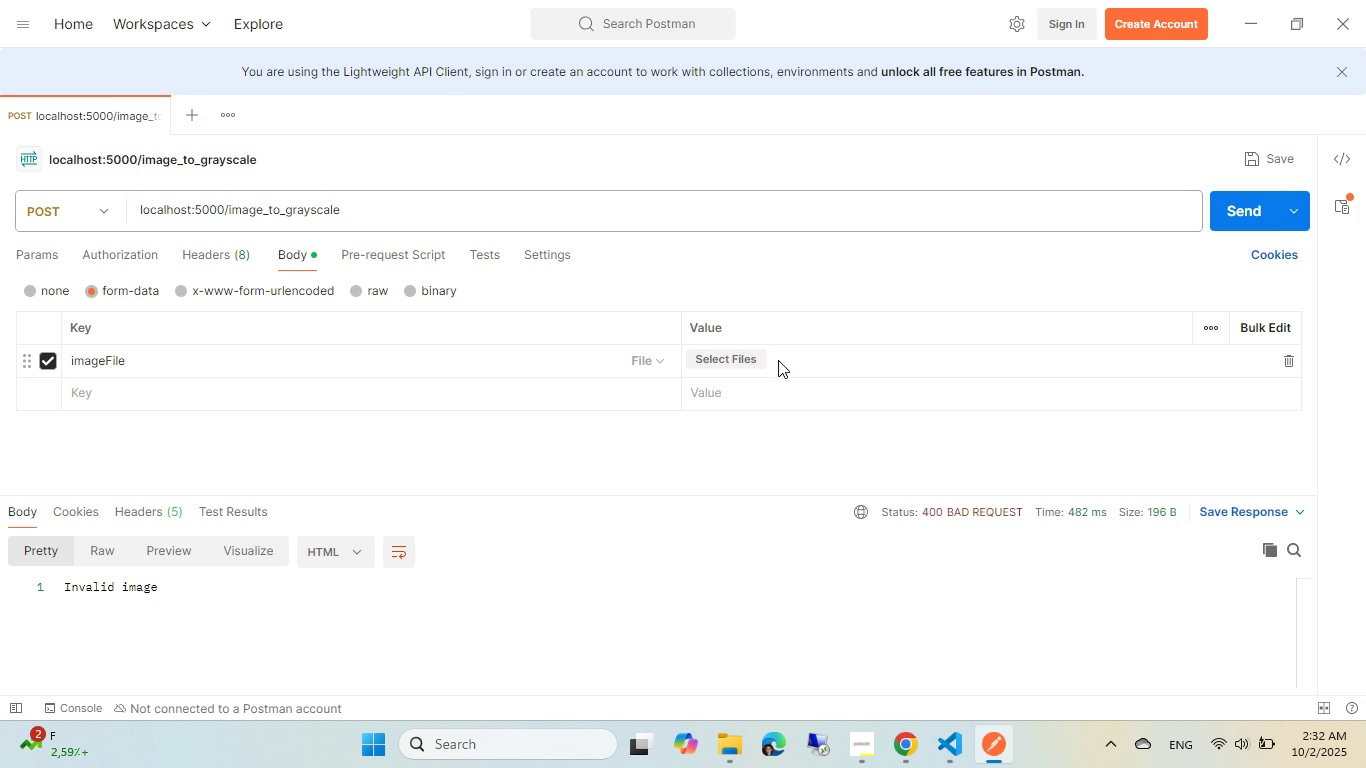 
left_click([719, 348])
 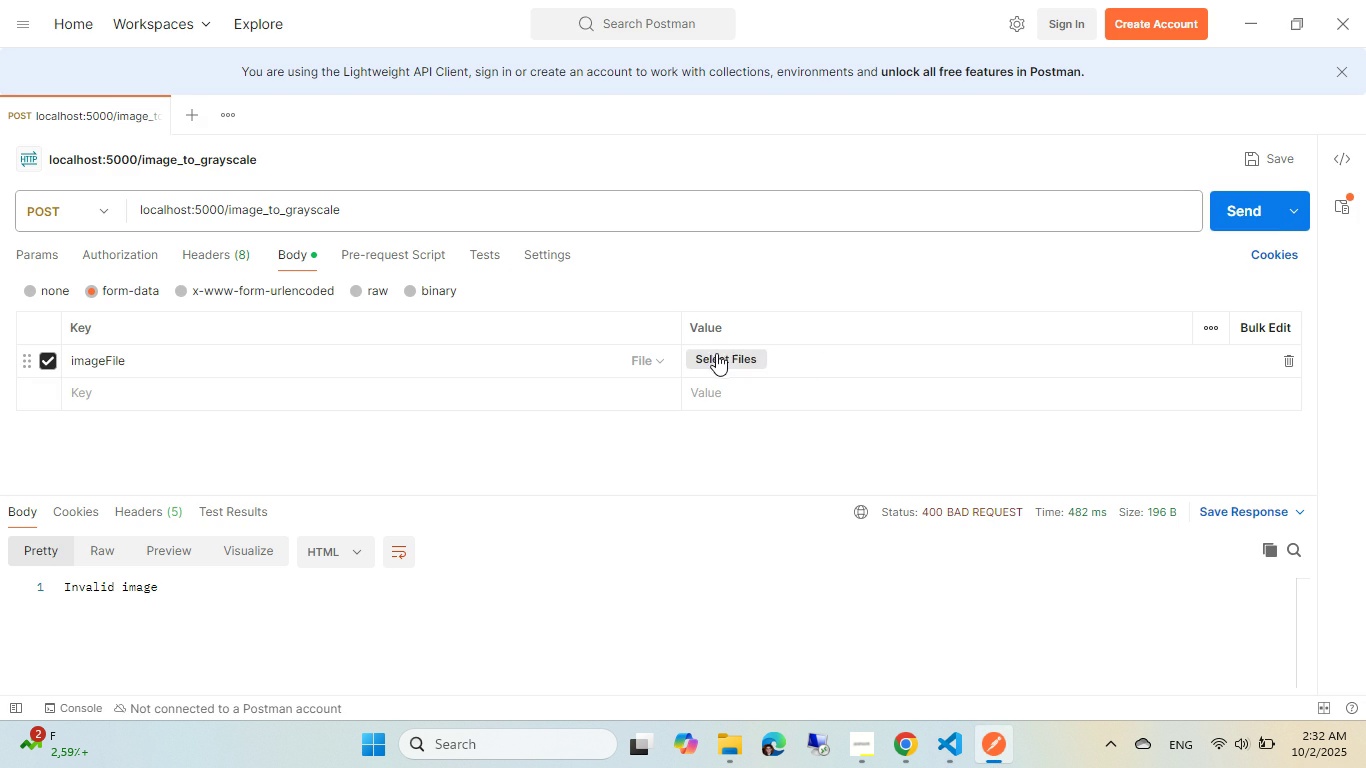 
left_click([715, 353])
 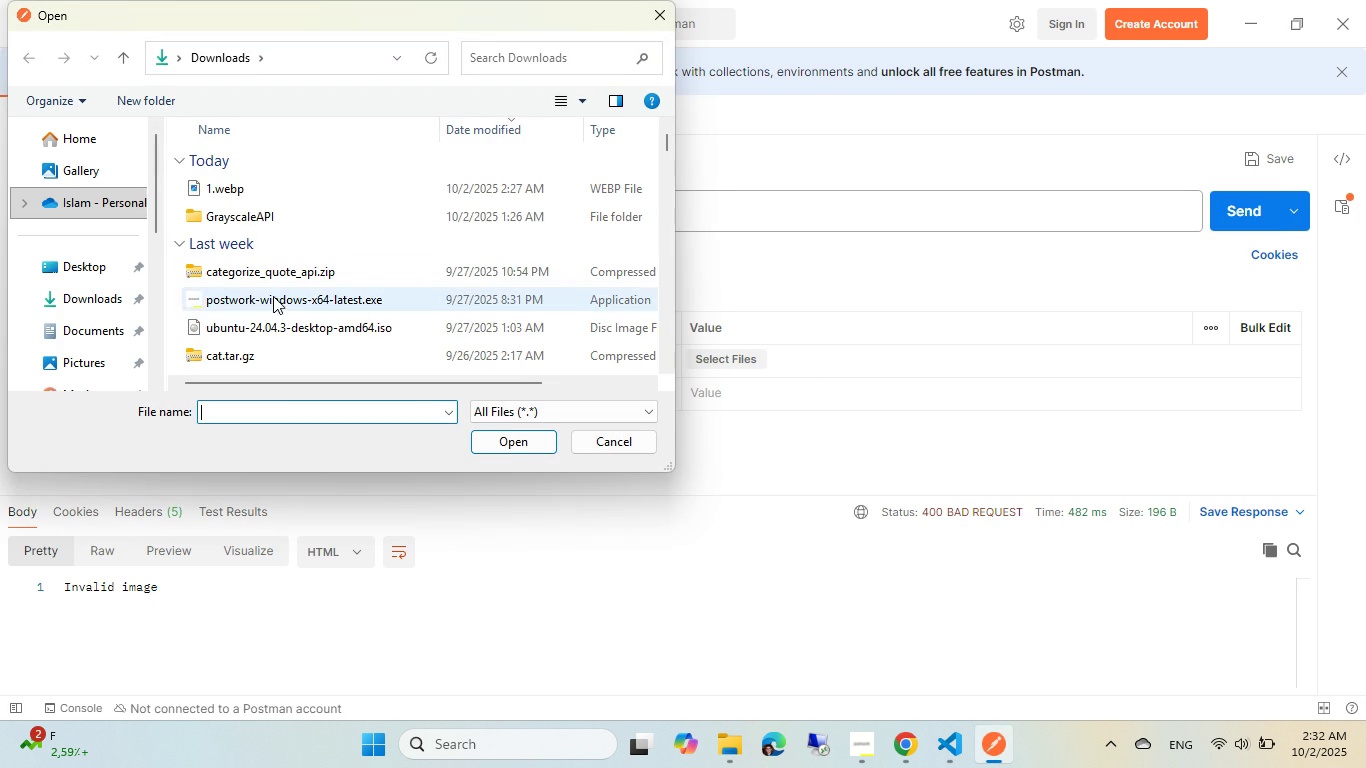 
scroll: coordinate [273, 254], scroll_direction: down, amount: 11.0
 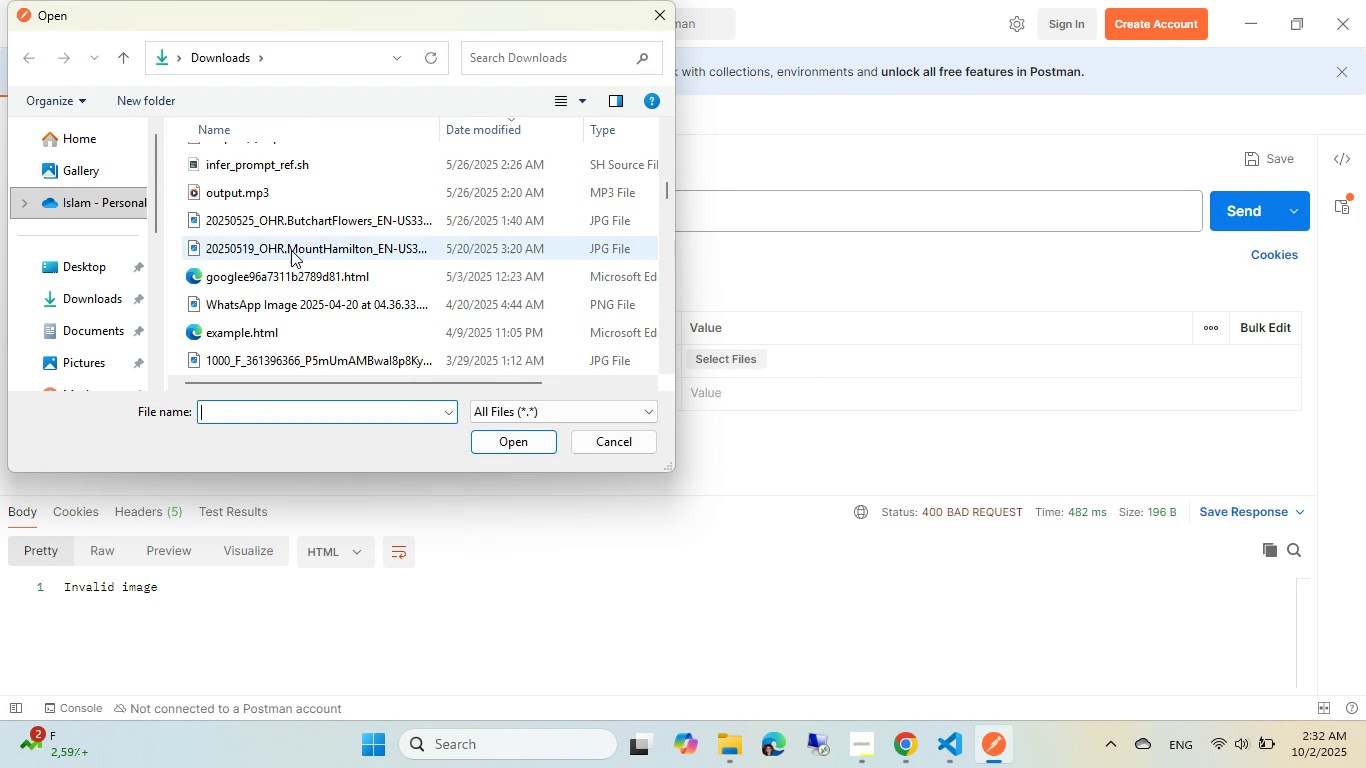 
double_click([291, 250])
 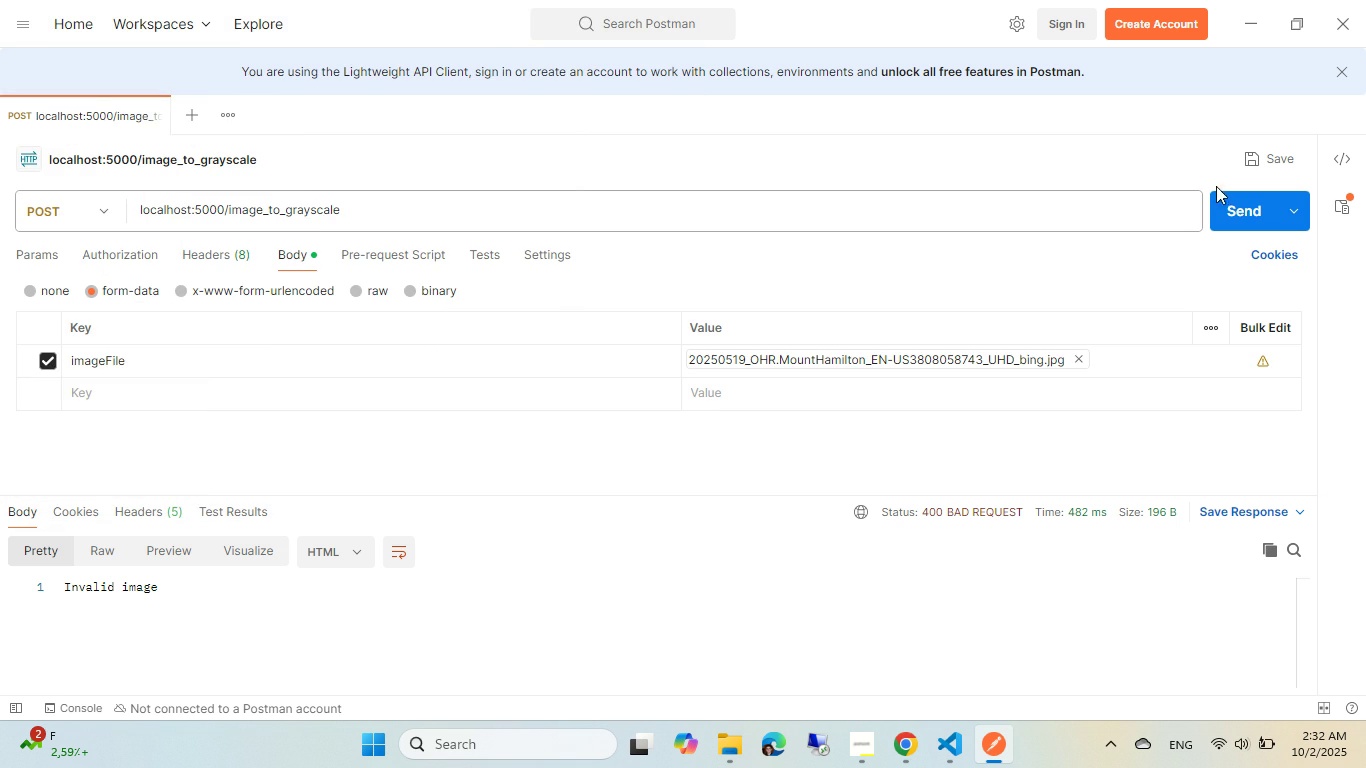 
left_click([1246, 203])
 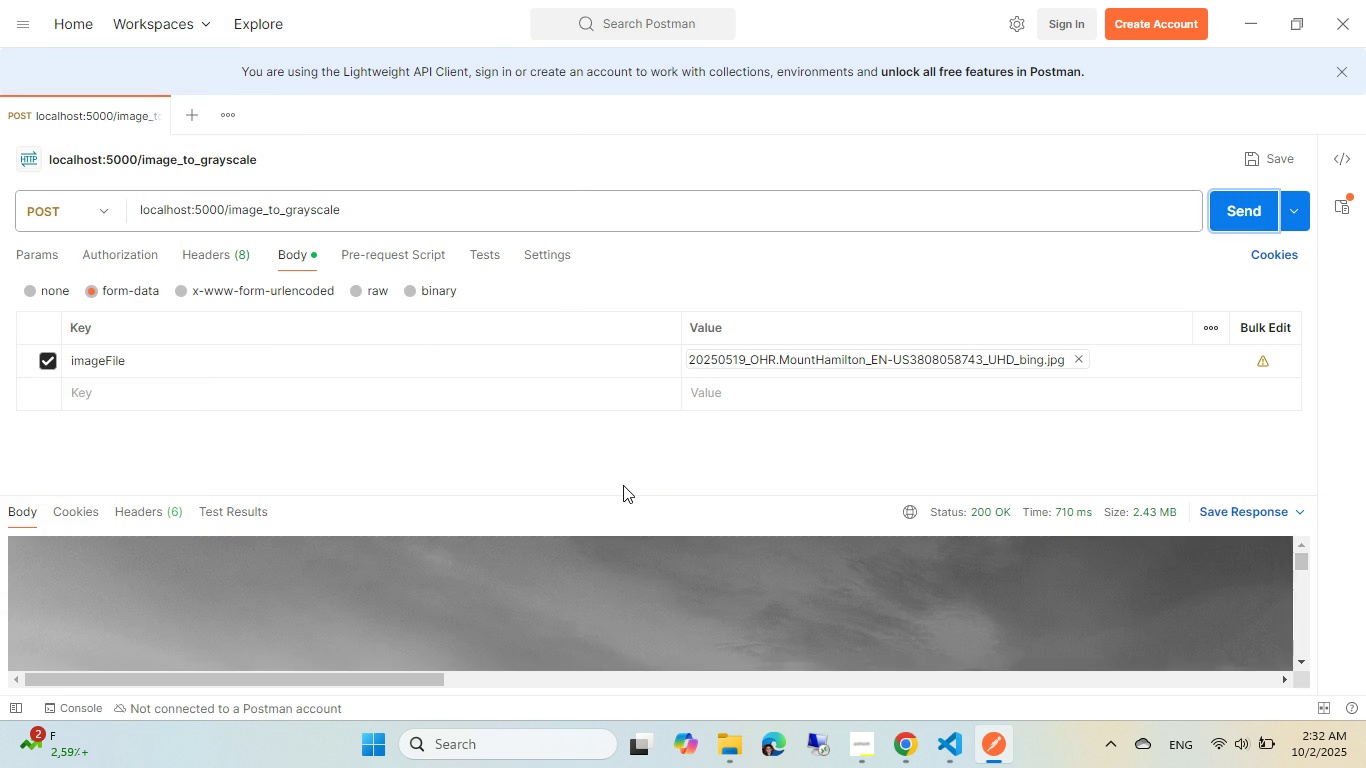 
scroll: coordinate [618, 632], scroll_direction: down, amount: 2.0